 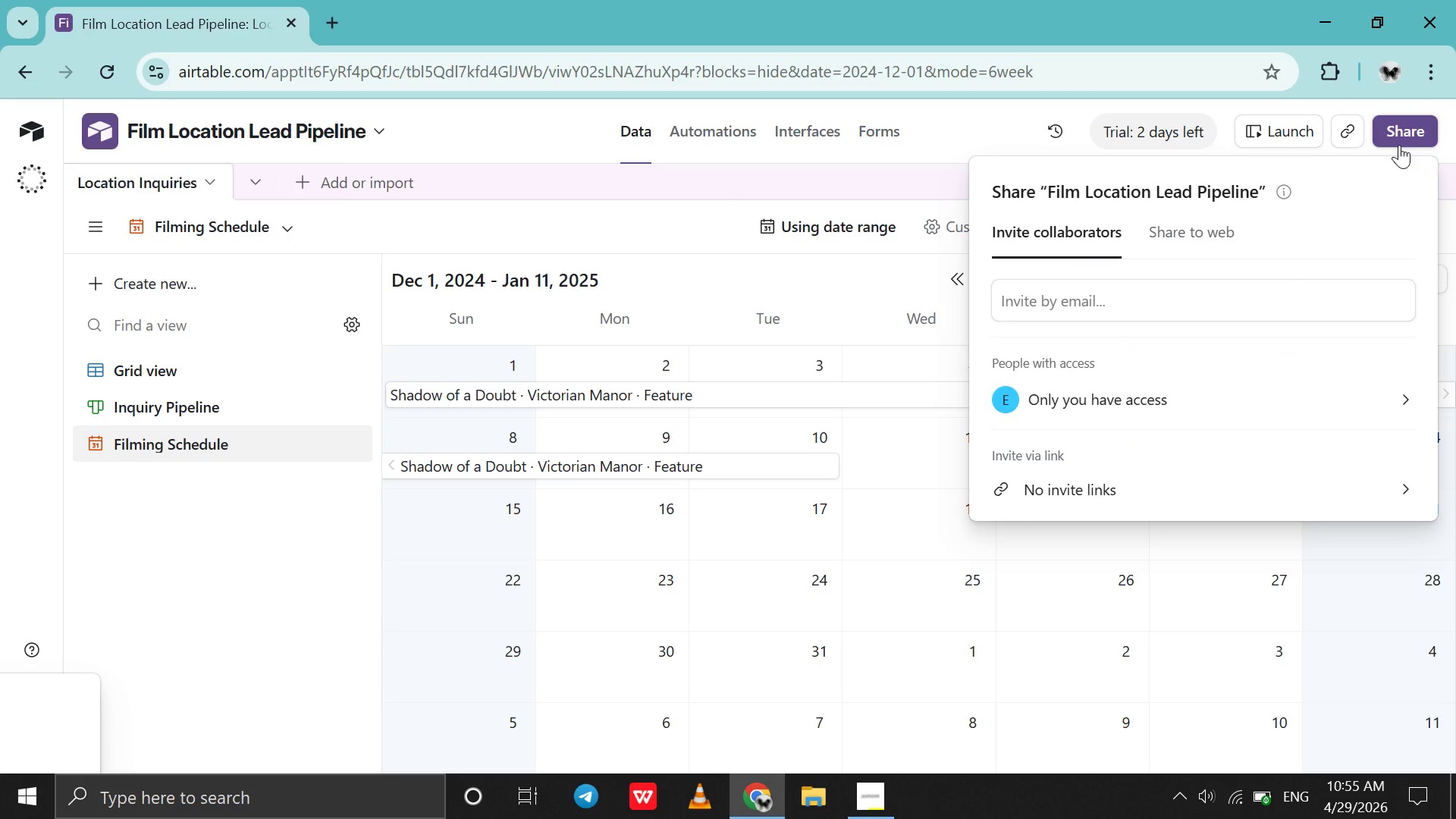 
left_click([1178, 238])
 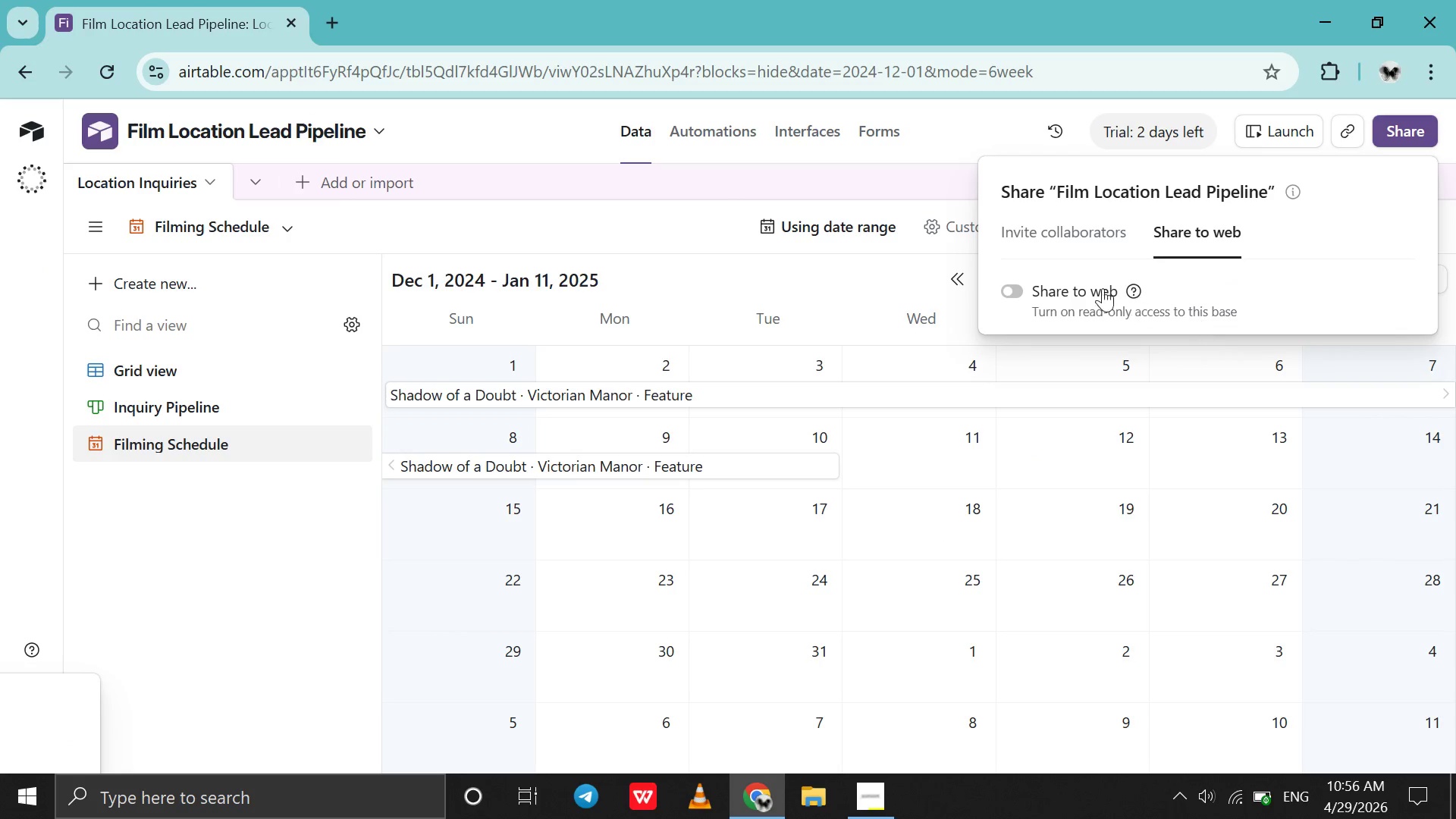 
left_click([1090, 287])
 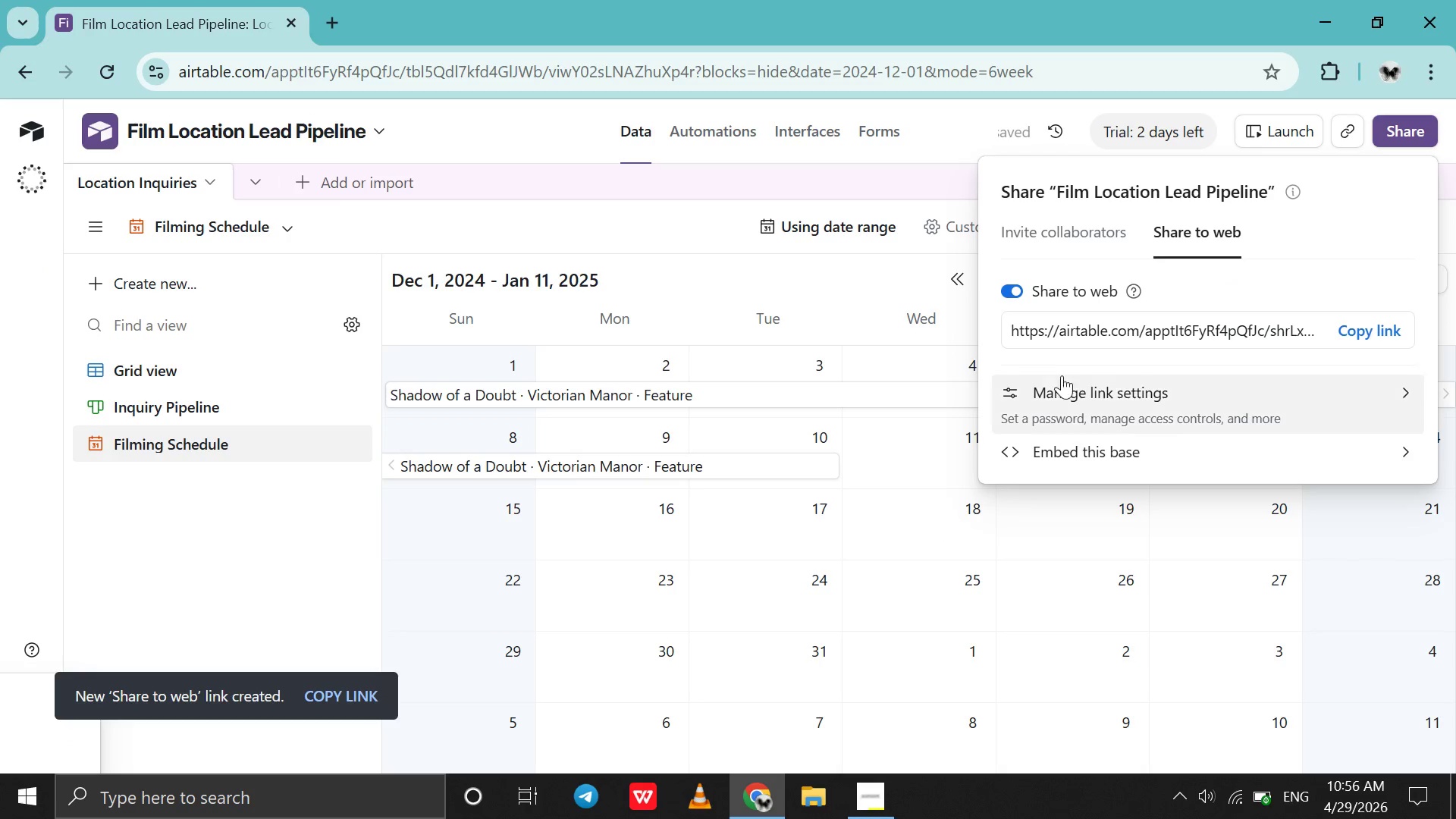 
left_click([1059, 390])
 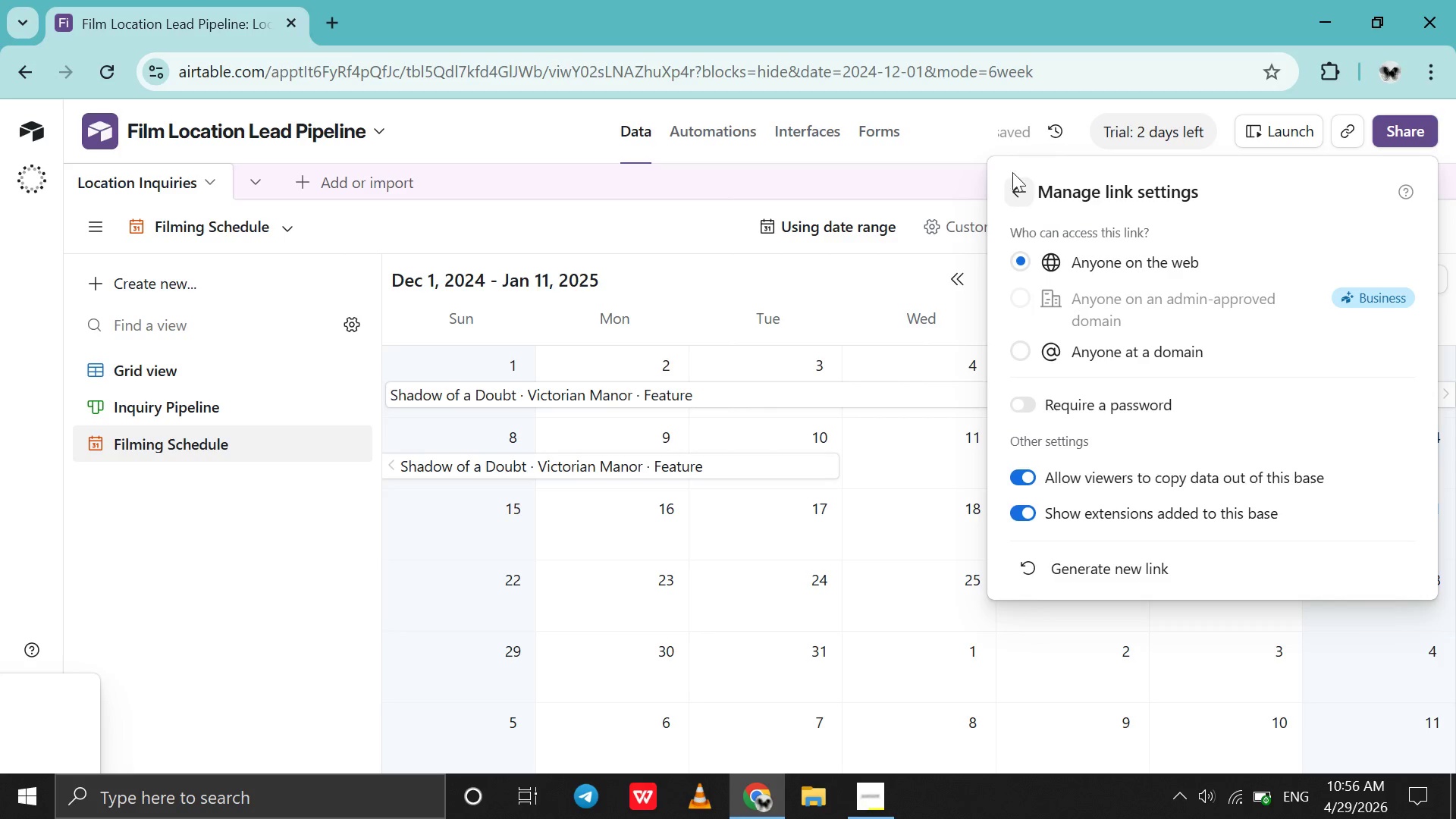 
left_click([1015, 187])
 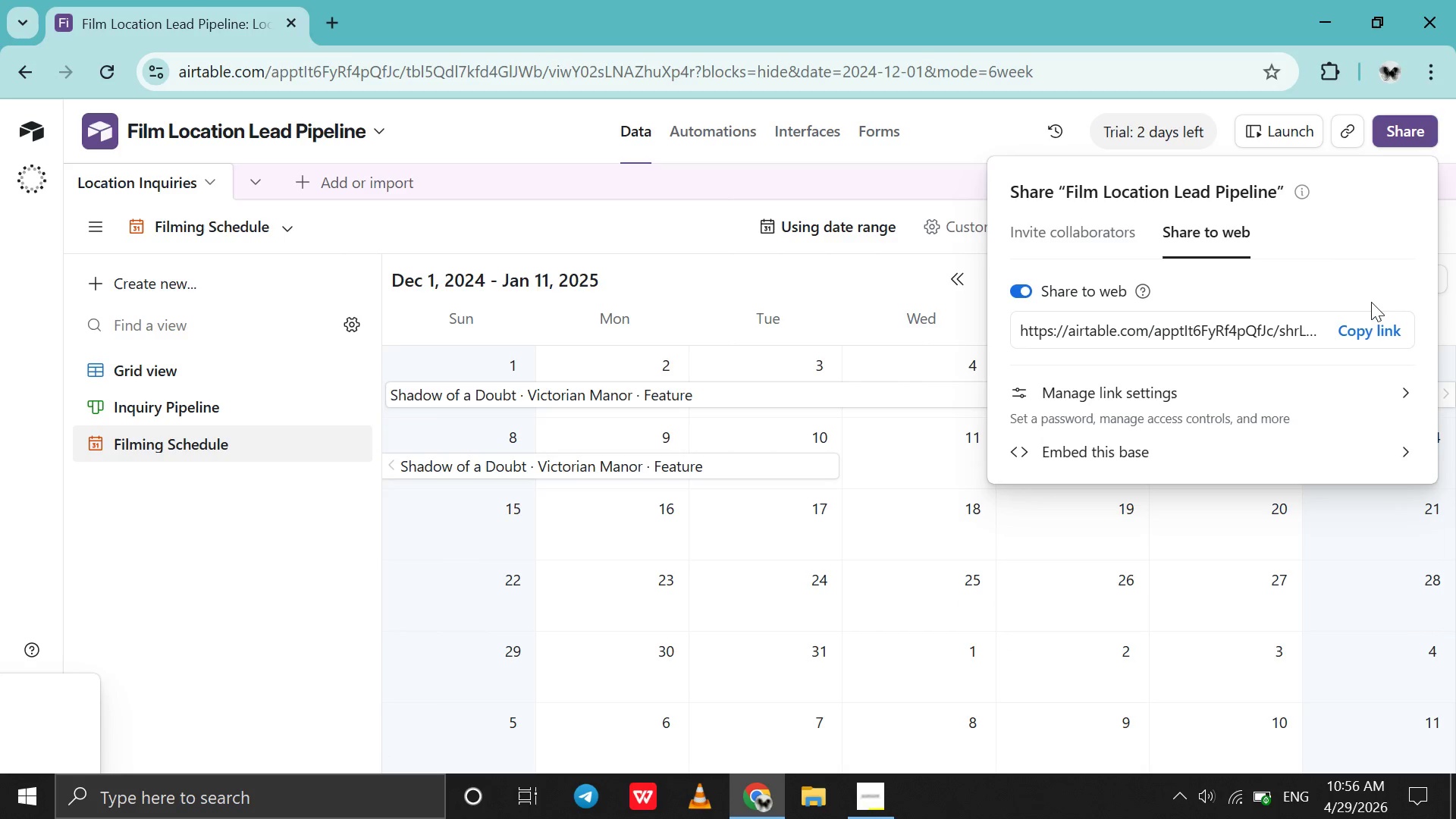 
left_click([1355, 329])
 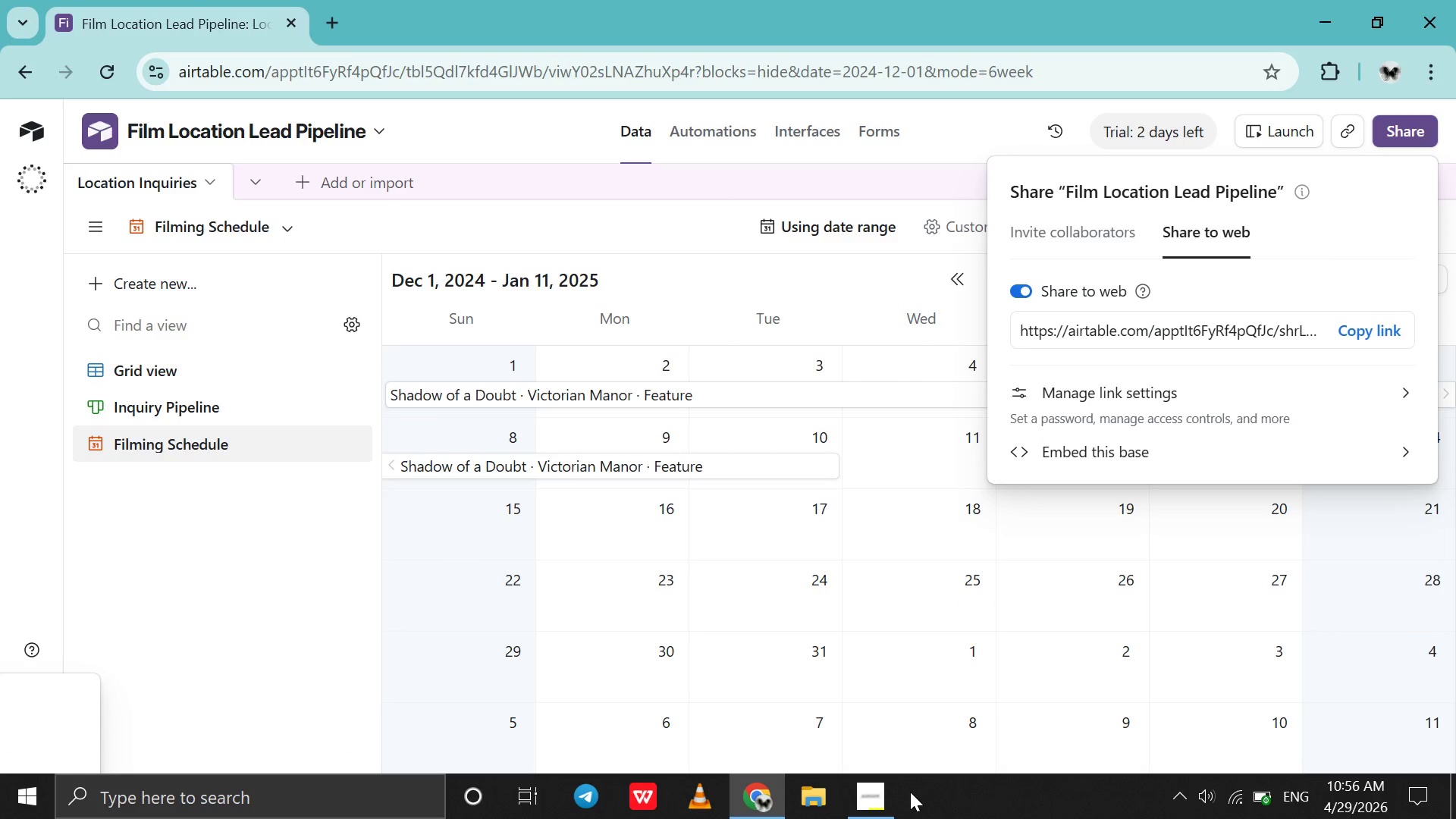 
left_click([884, 793])